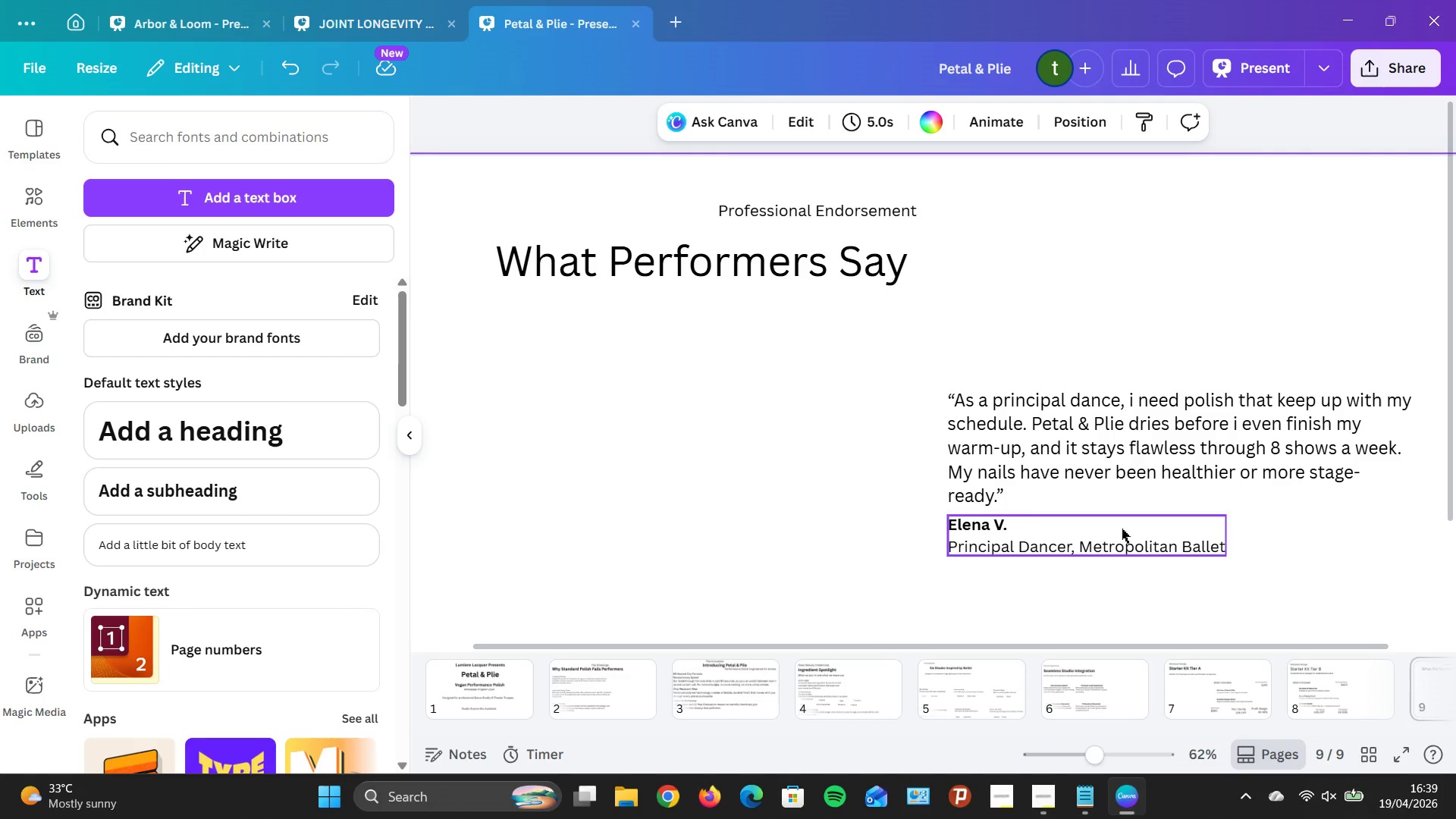 
left_click([755, 469])
 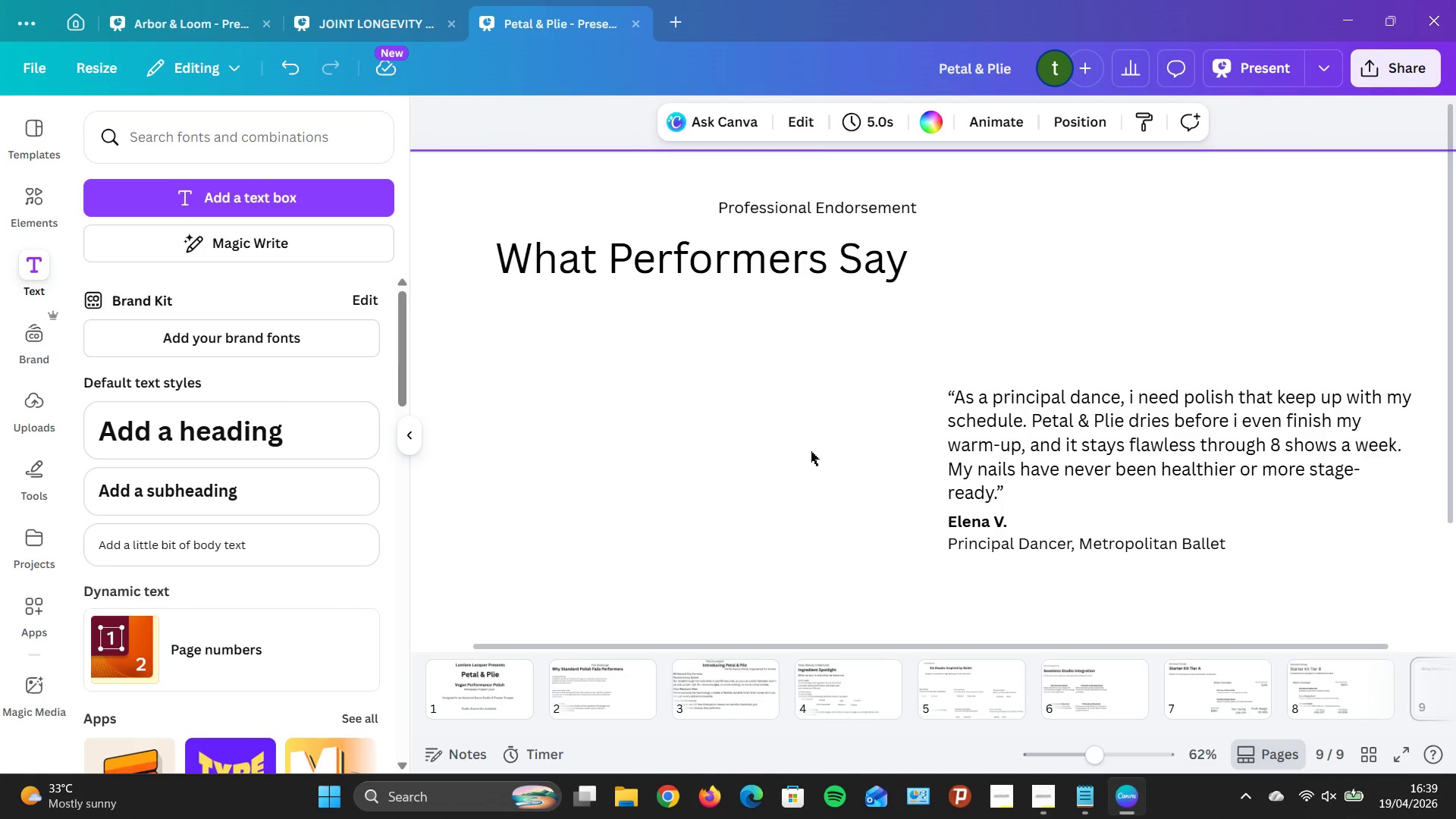 
scroll: coordinate [824, 448], scroll_direction: down, amount: 4.0
 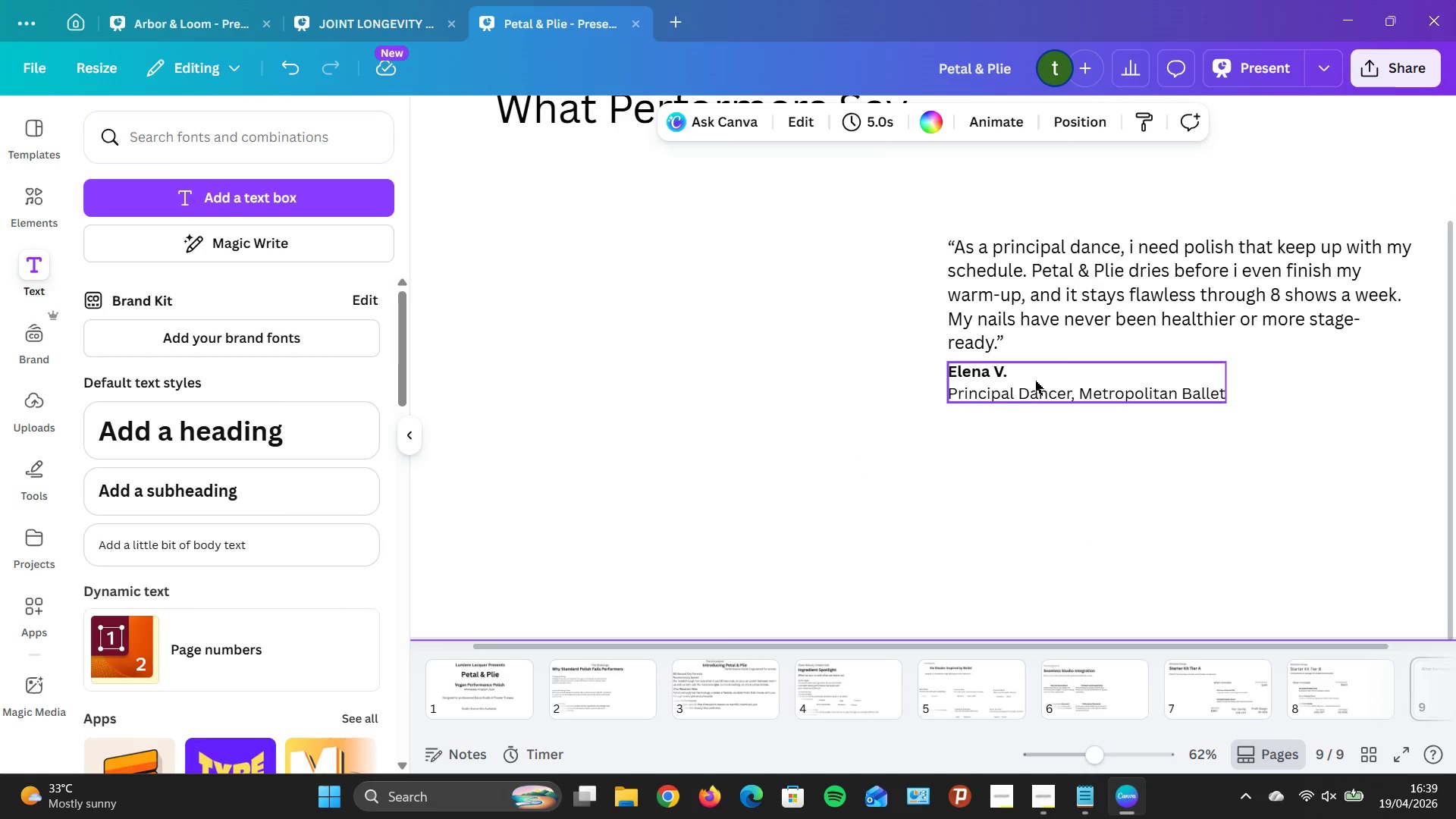 
left_click([1028, 394])
 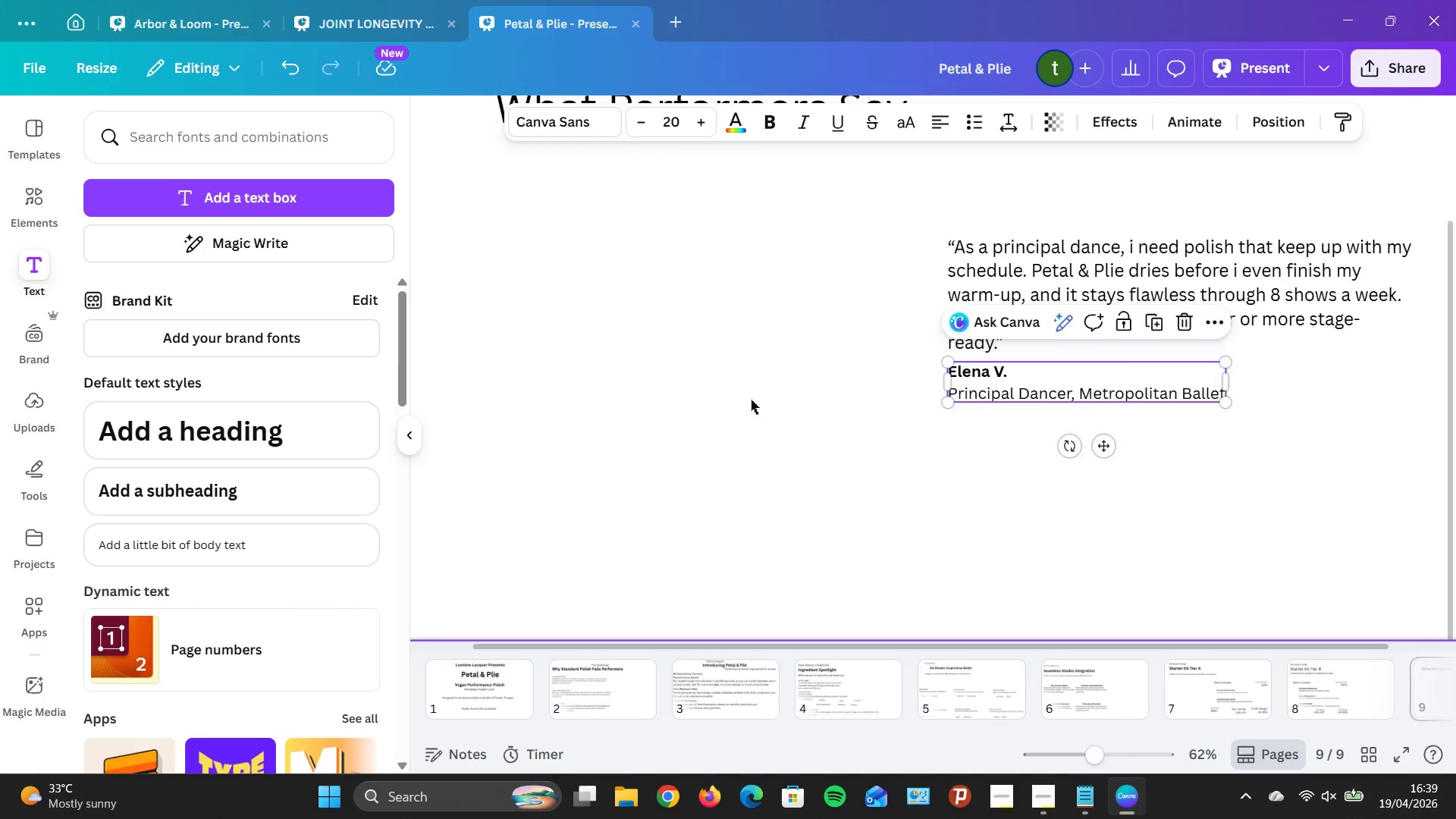 
scroll: coordinate [751, 400], scroll_direction: up, amount: 4.0
 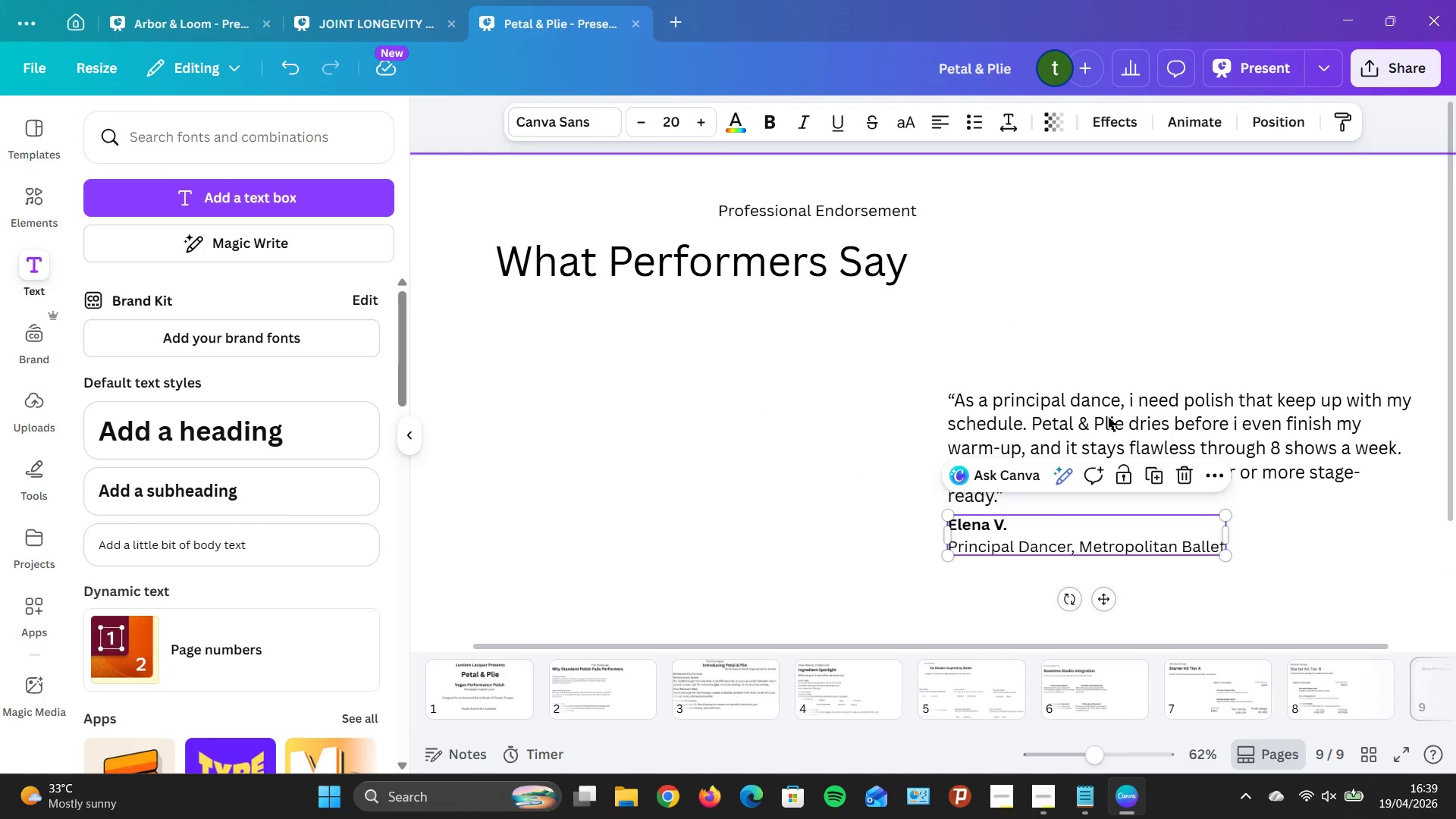 
left_click([1115, 416])
 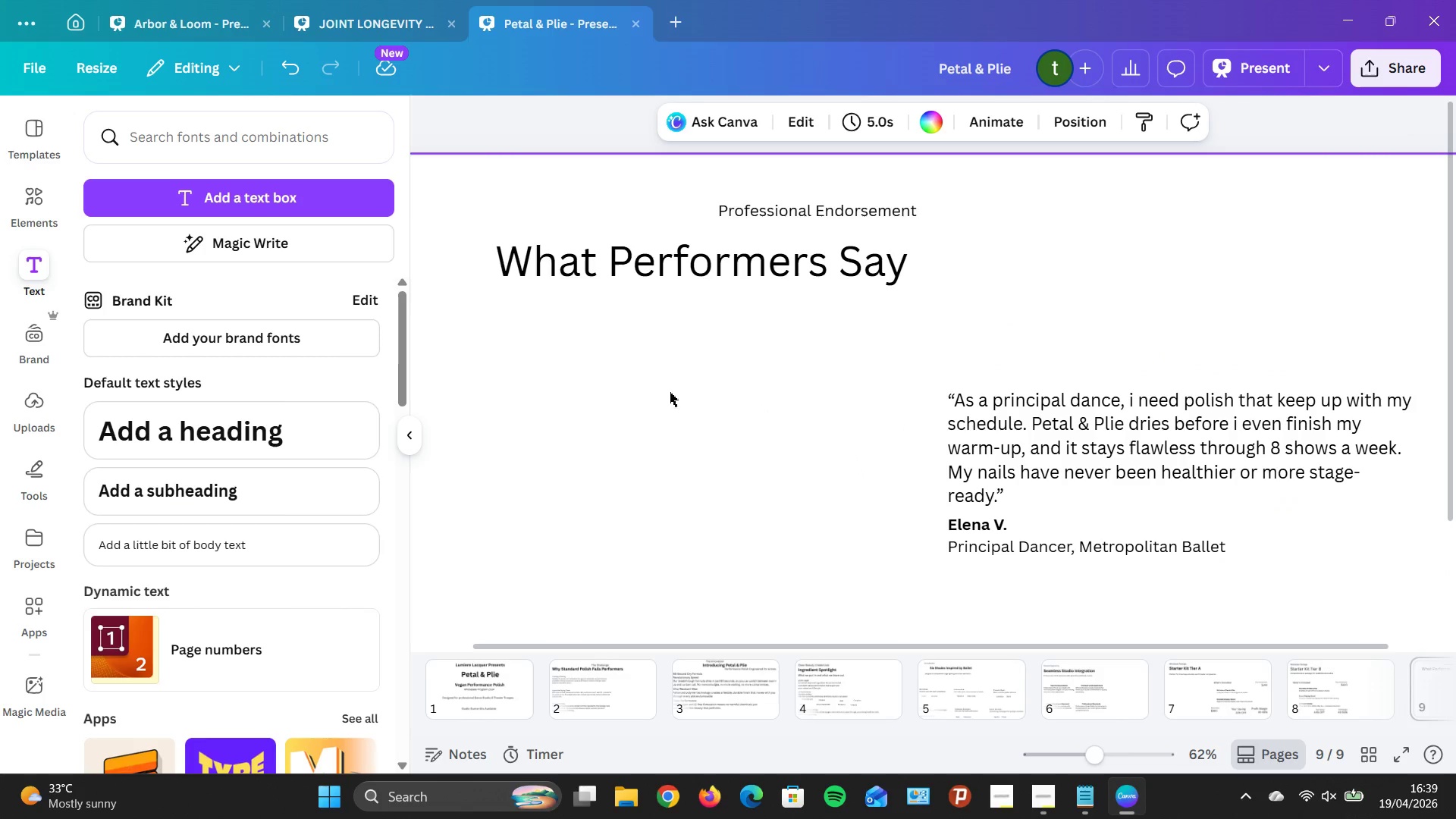 
scroll: coordinate [688, 389], scroll_direction: down, amount: 4.0
 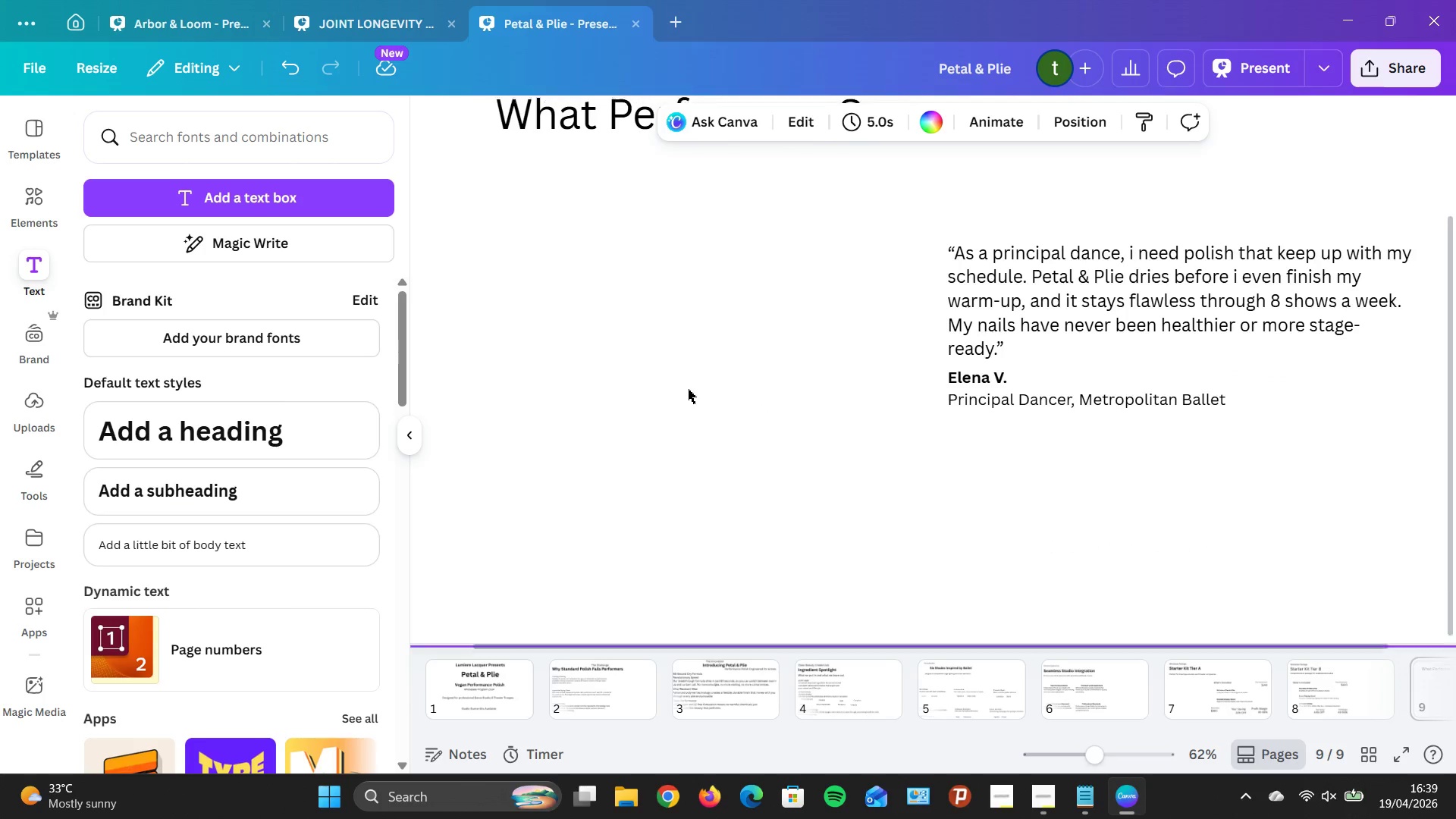 
scroll: coordinate [688, 389], scroll_direction: up, amount: 4.0
 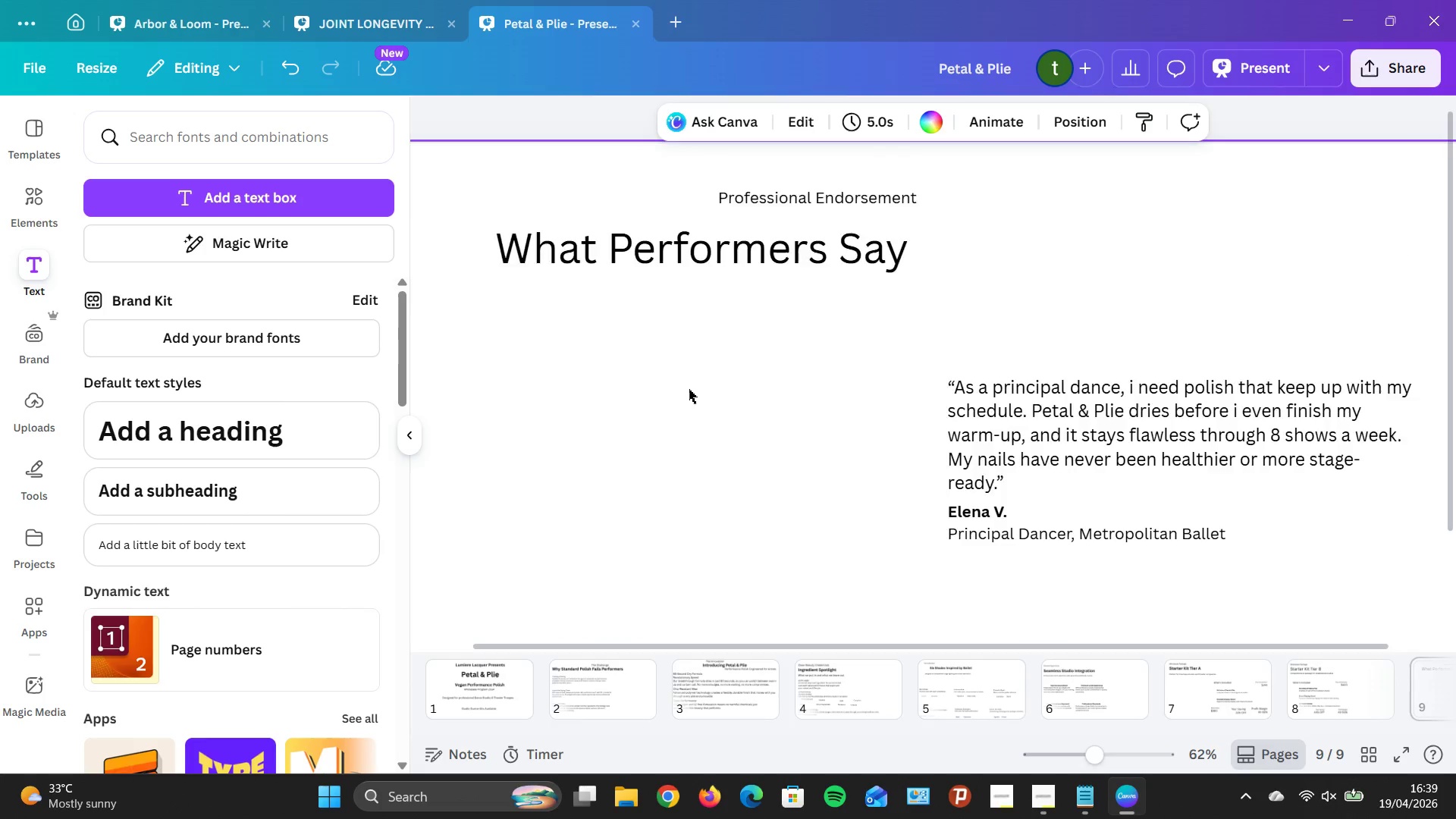 
scroll: coordinate [689, 389], scroll_direction: down, amount: 7.0
 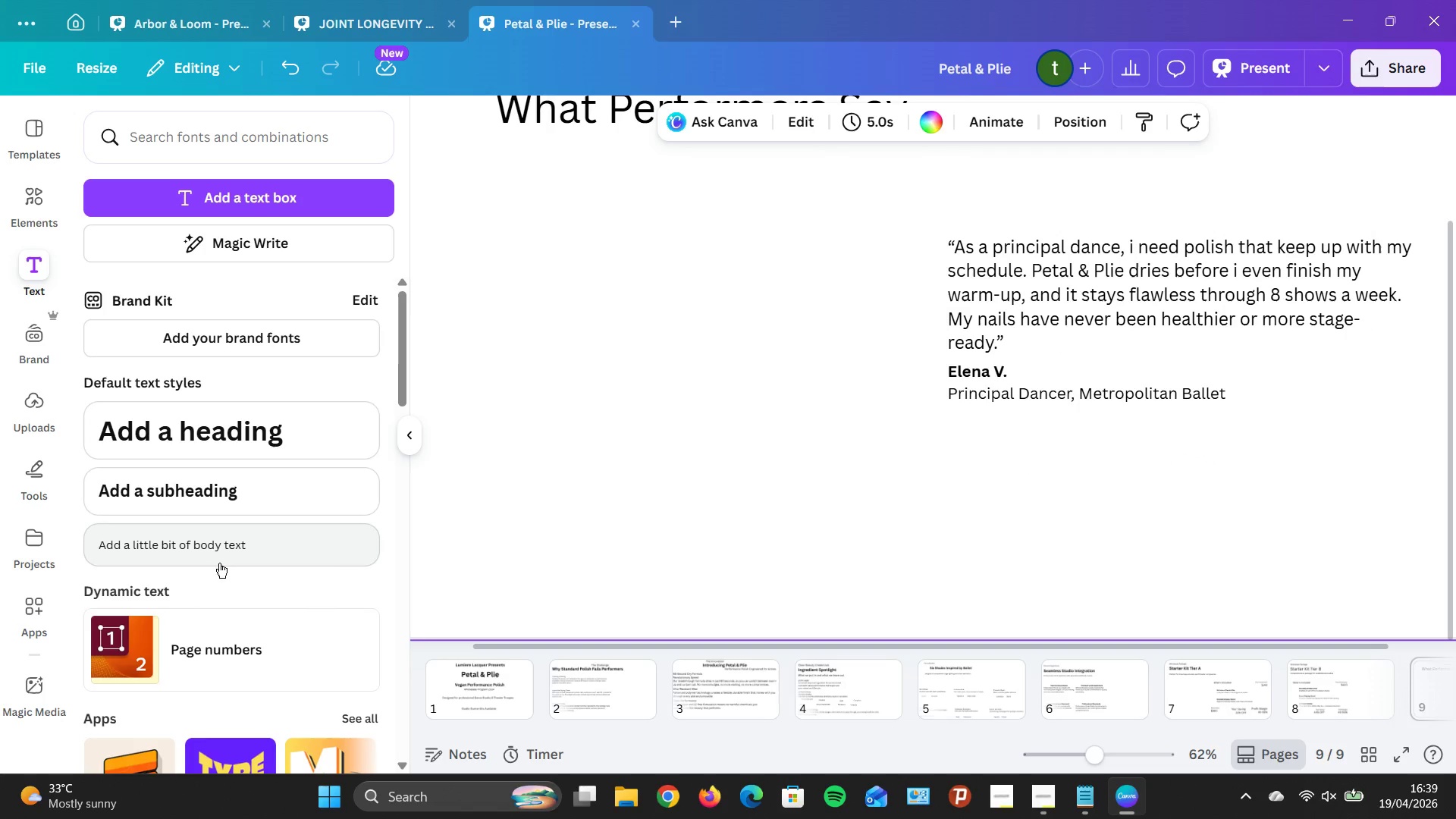 
wait(6.6)
 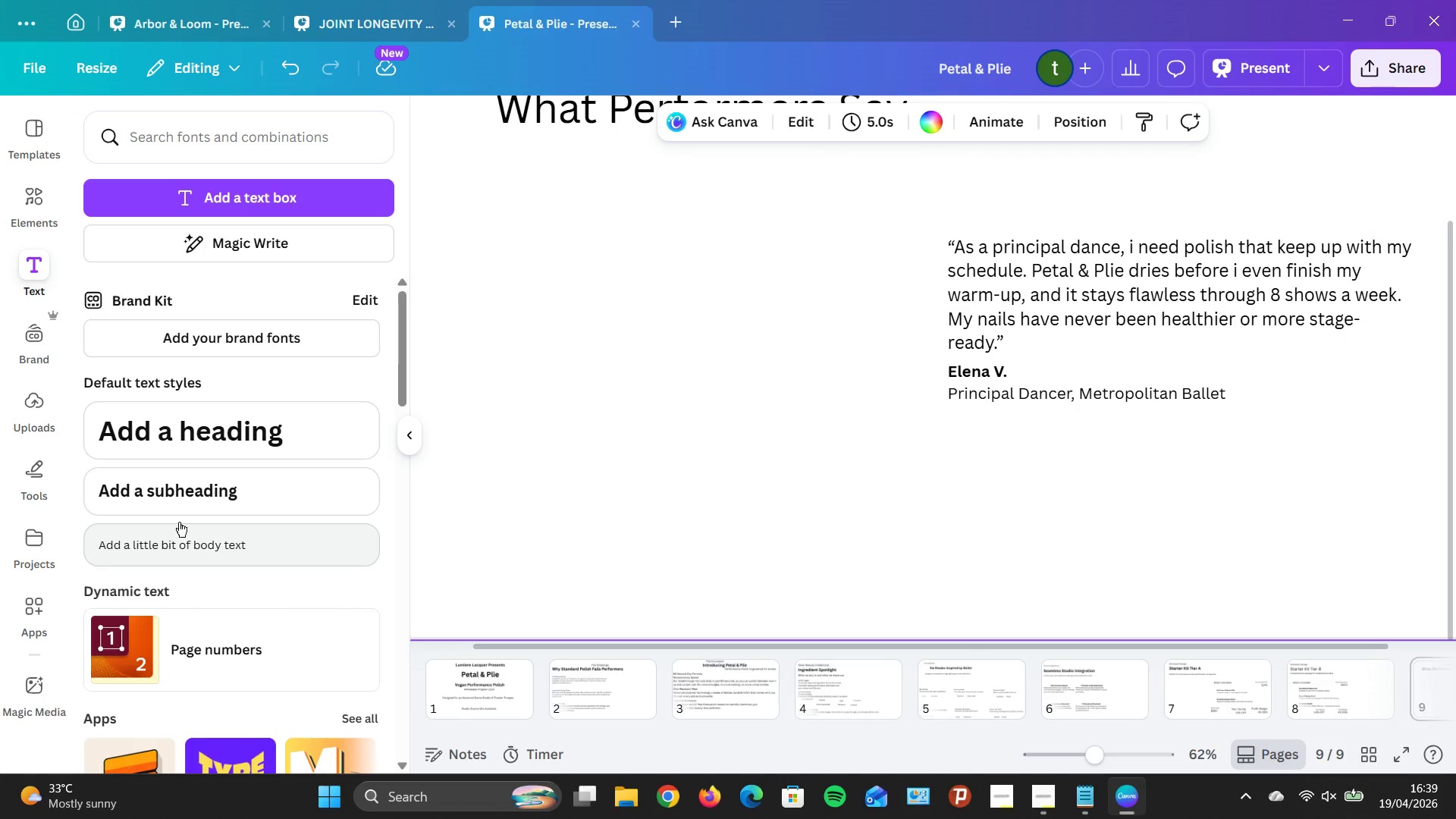 
left_click([814, 697])
 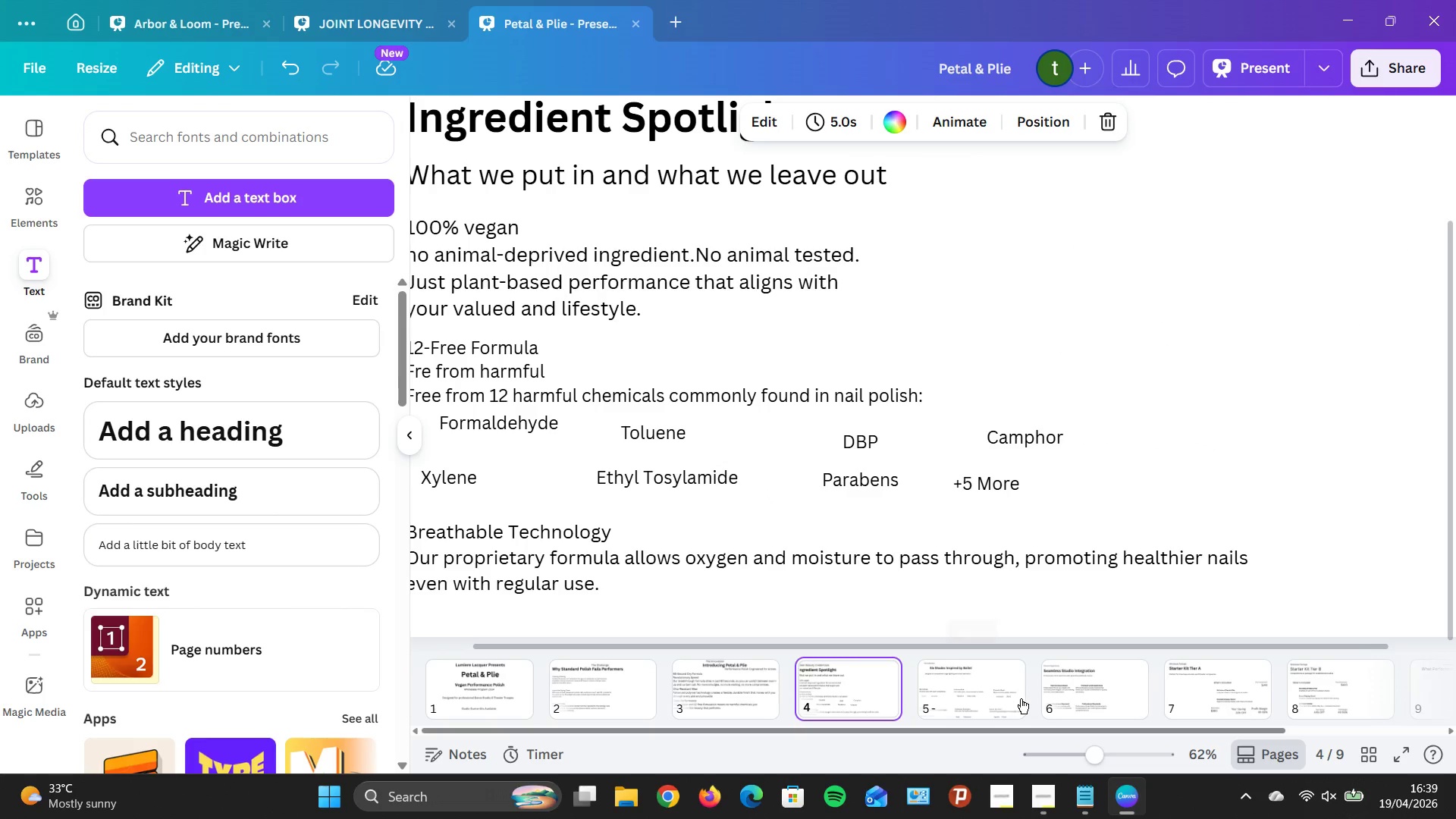 
left_click([1021, 698])
 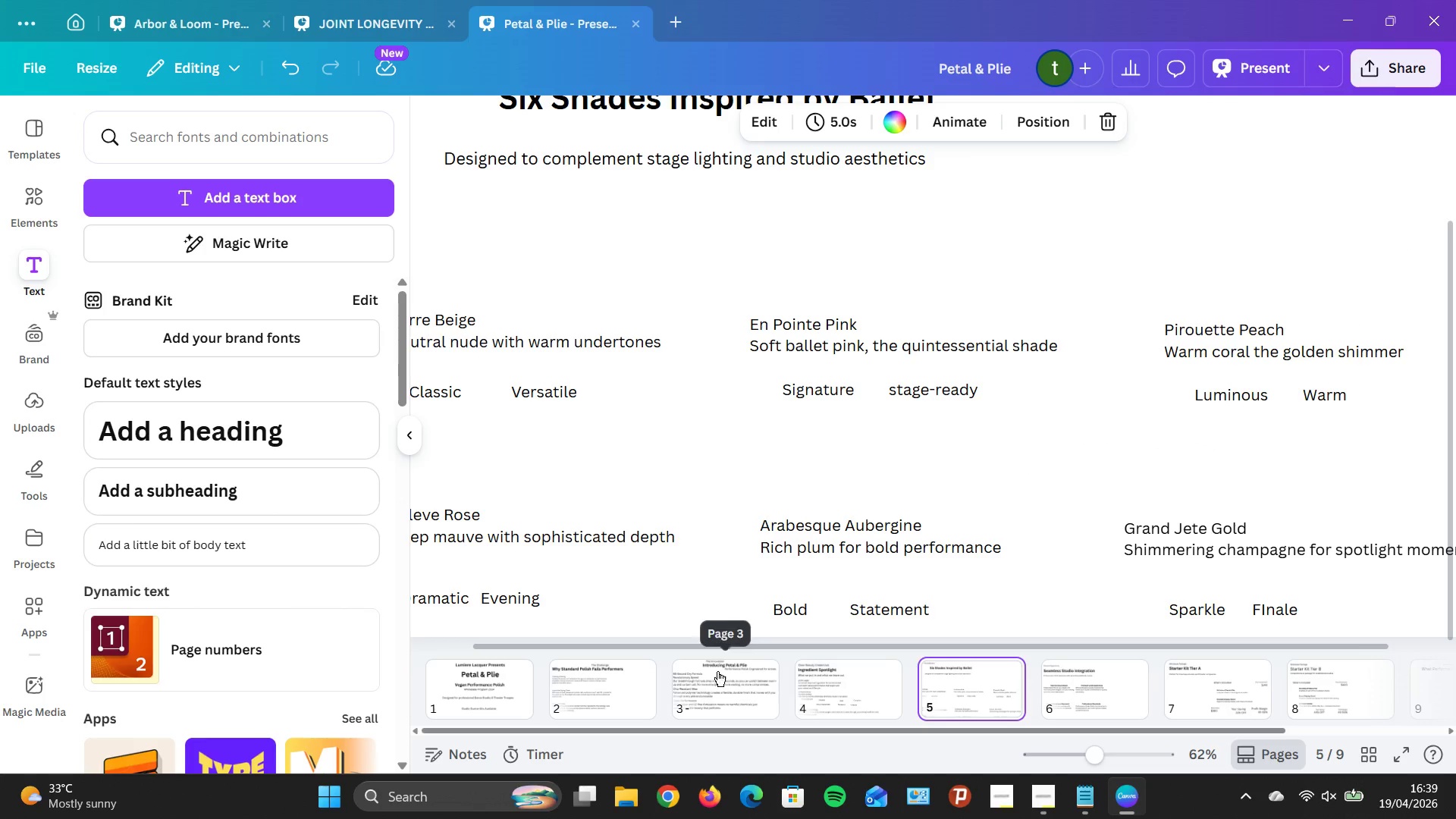 
left_click([717, 671])
 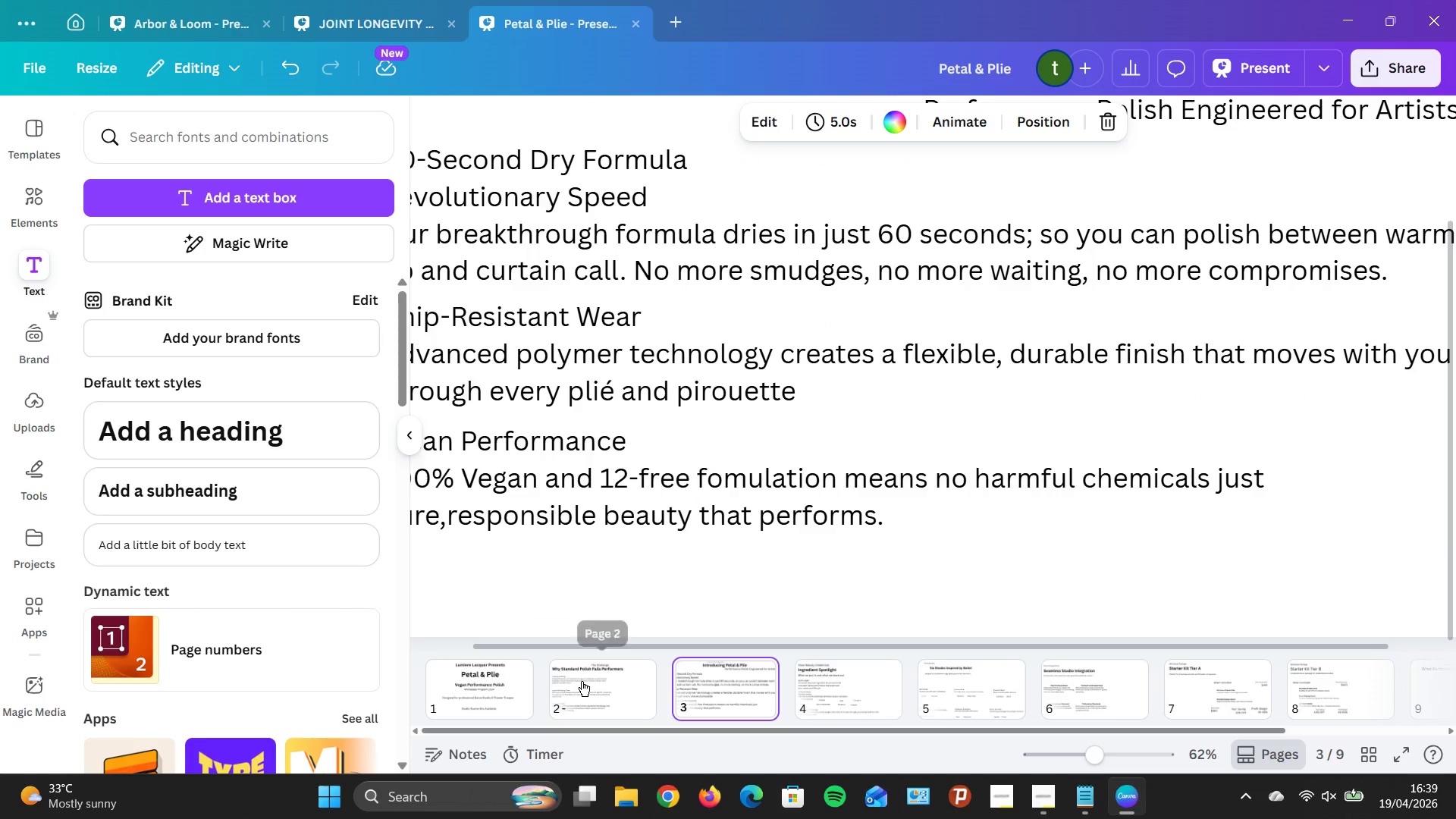 
left_click([582, 681])
 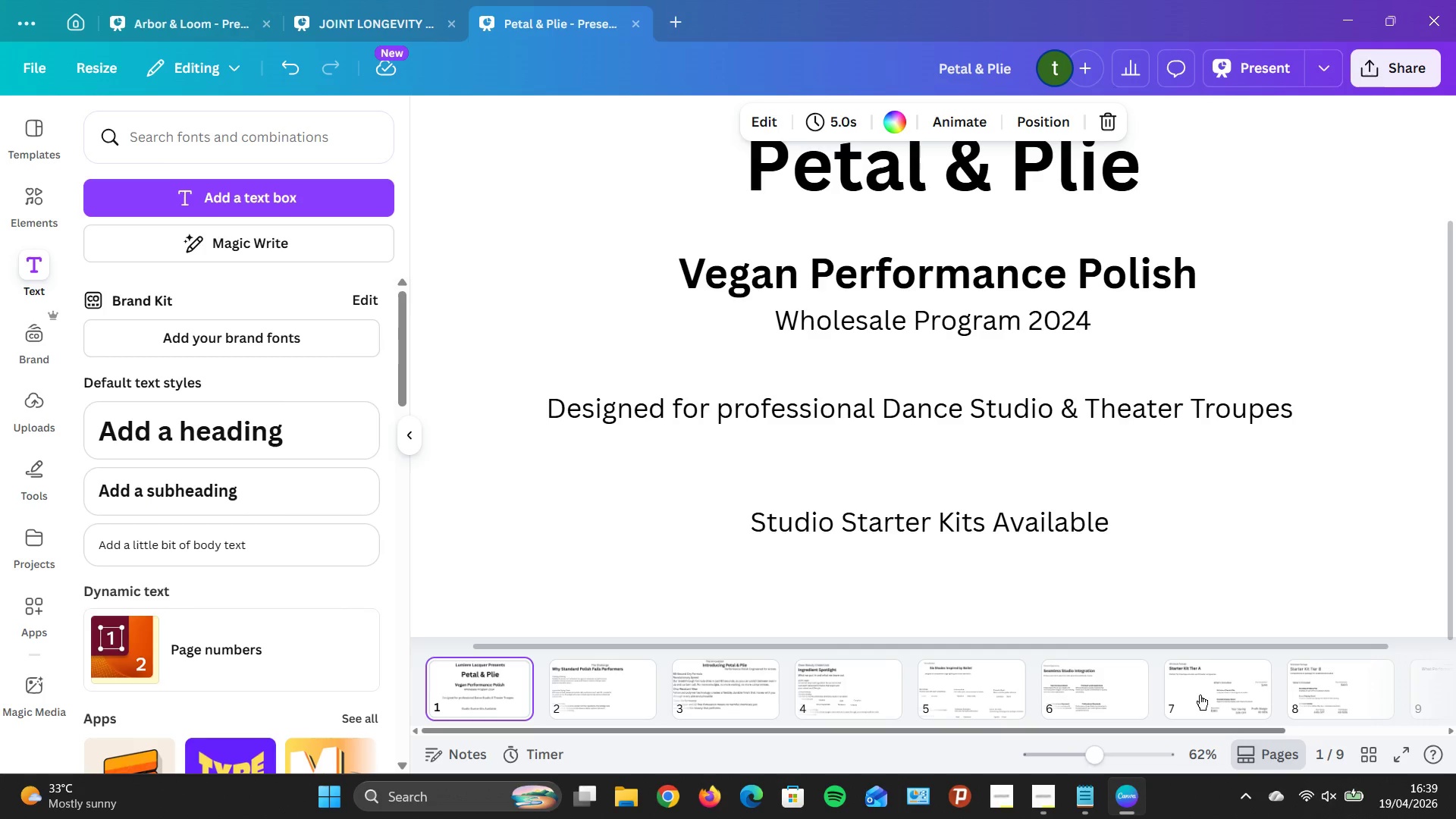 
left_click([1326, 698])
 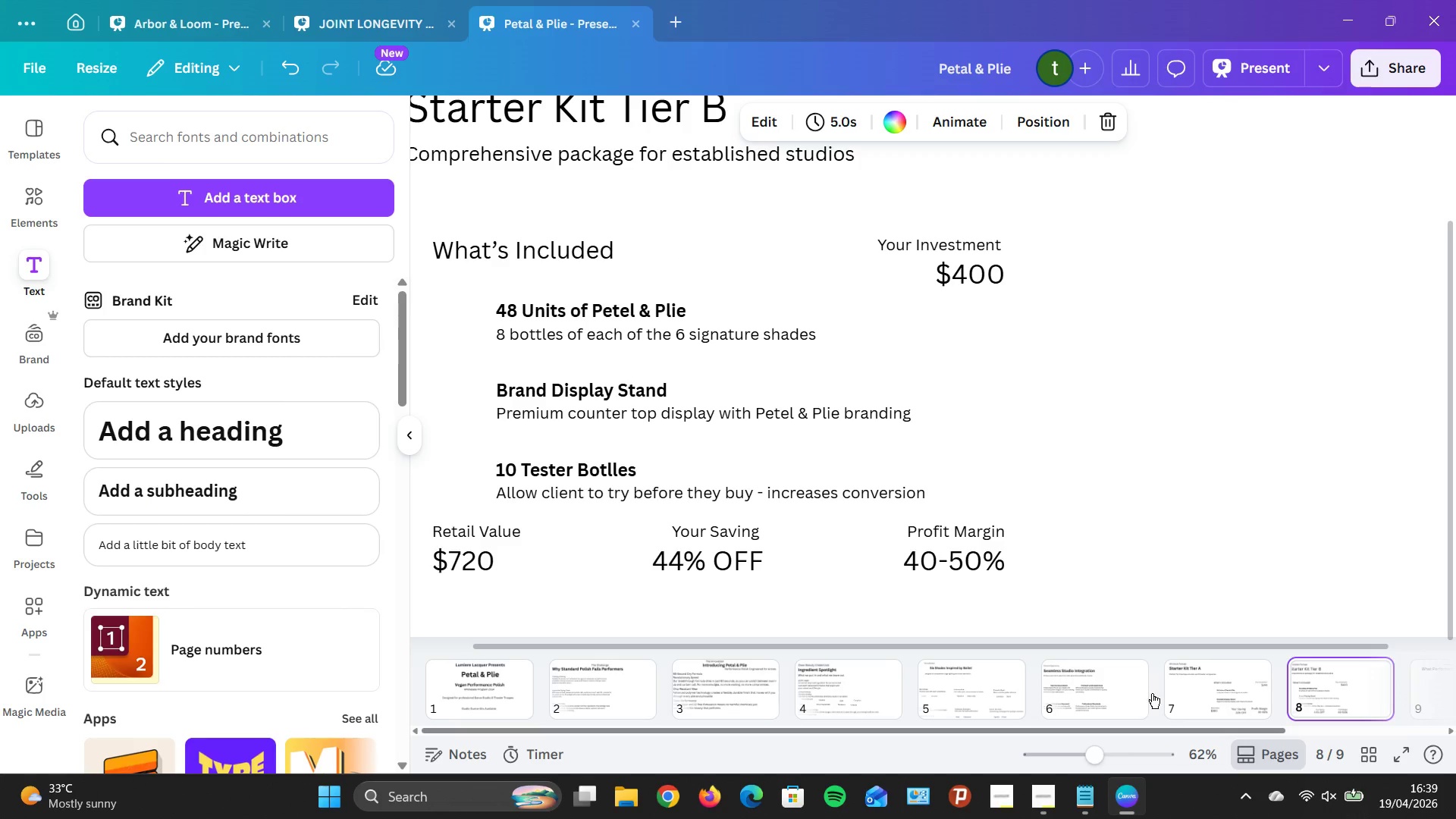 
left_click([1422, 711])
 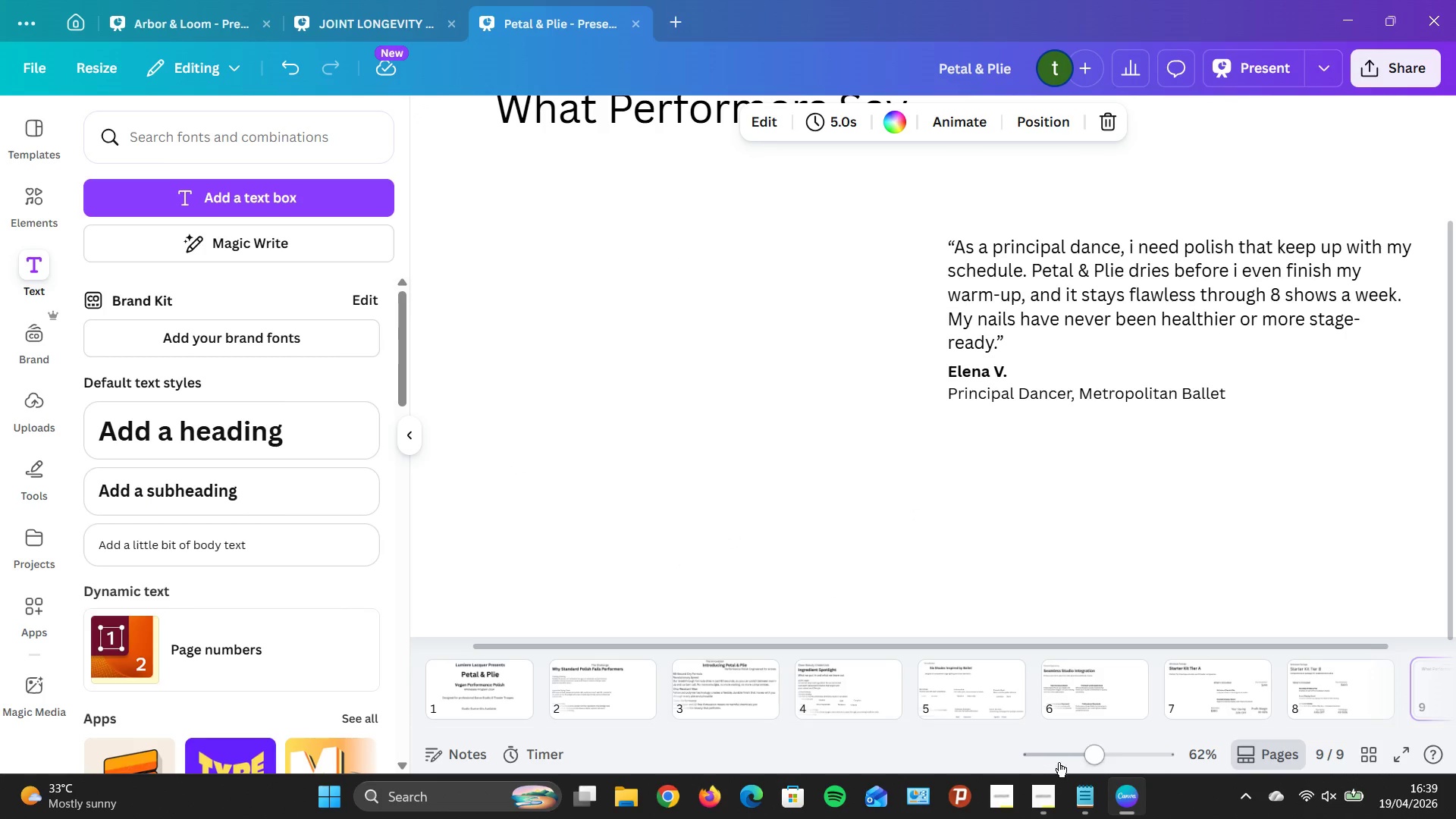 
left_click([1042, 785])